 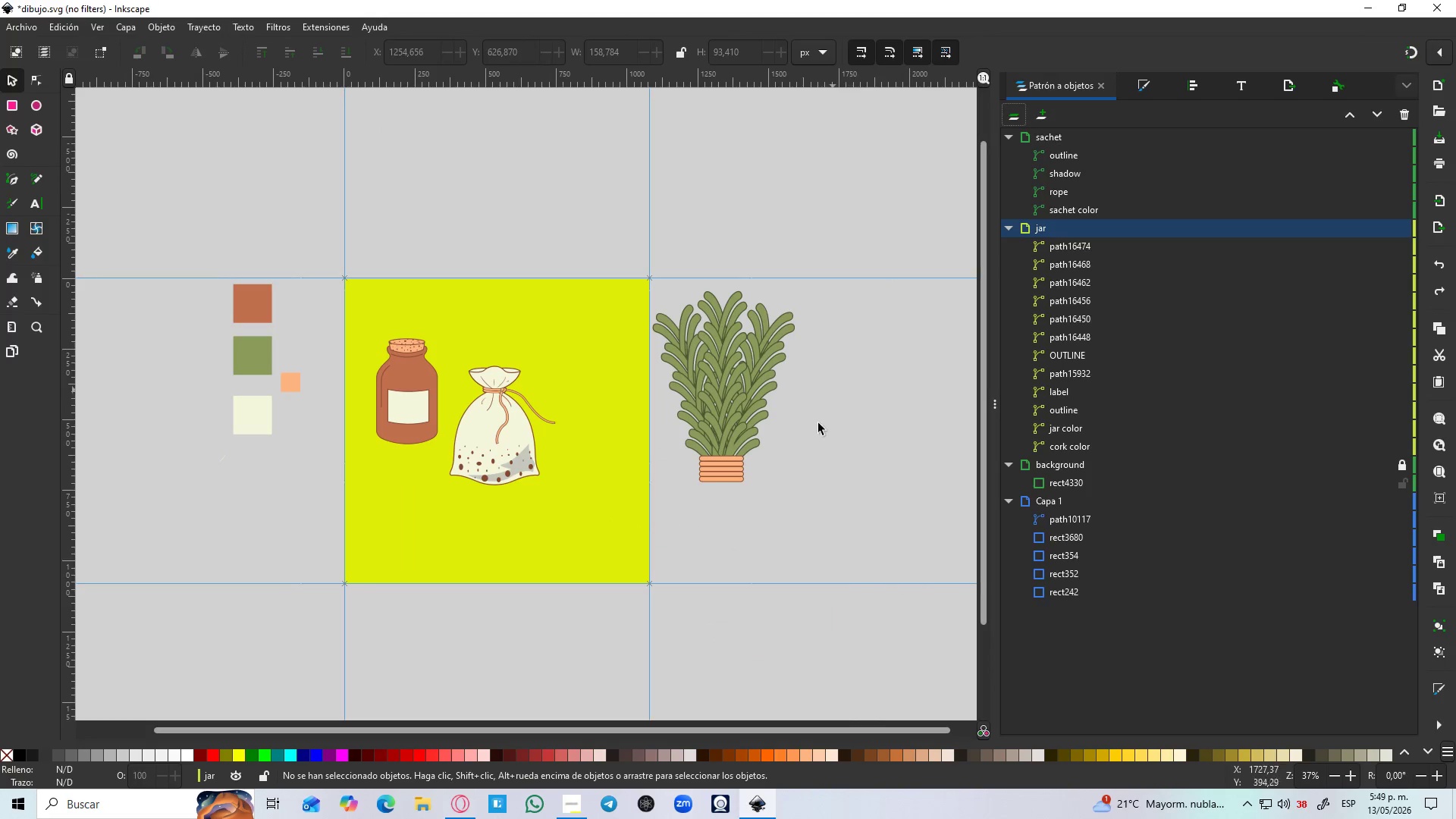 
left_click([1045, 119])
 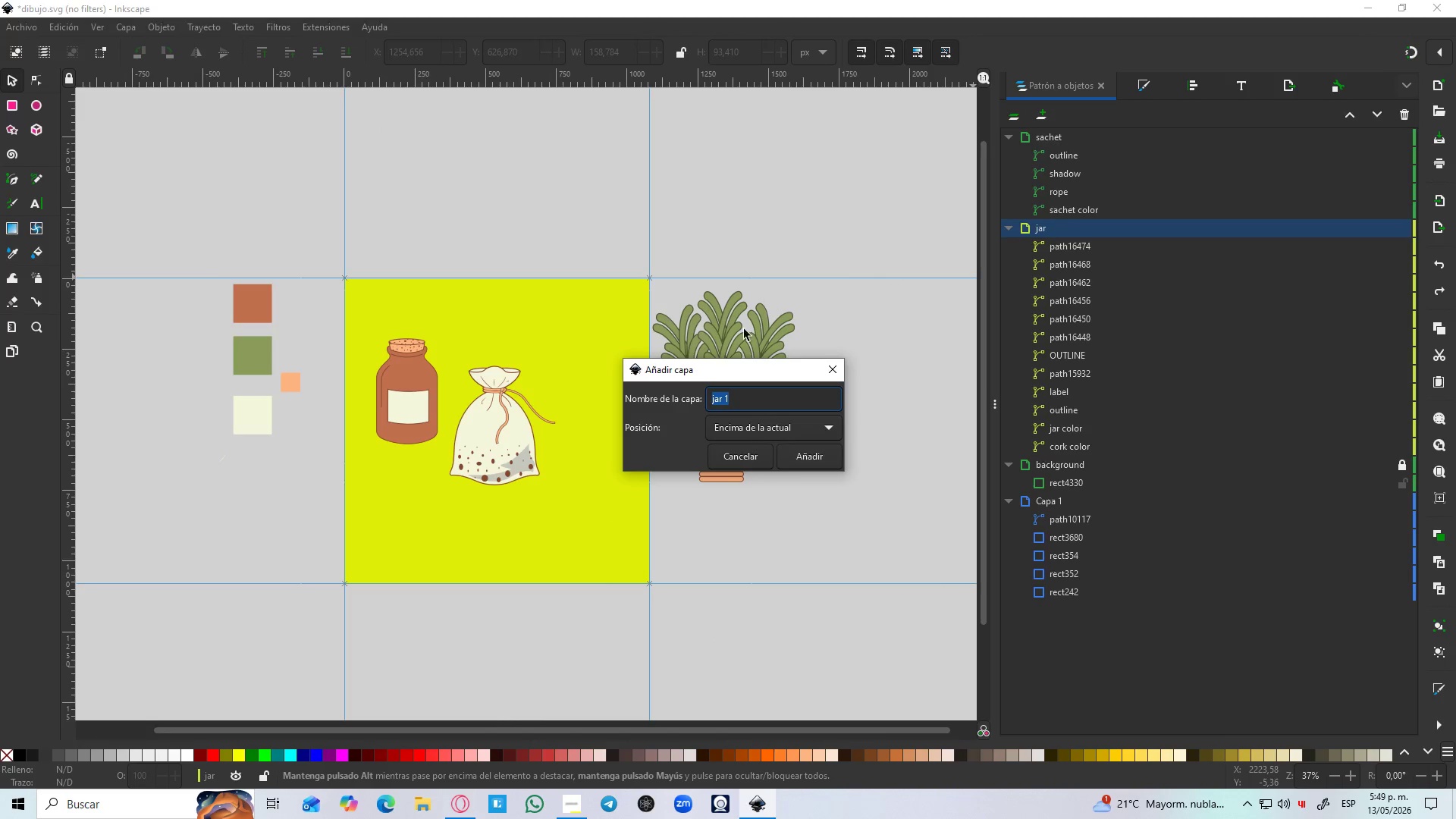 
key(Control+V)
 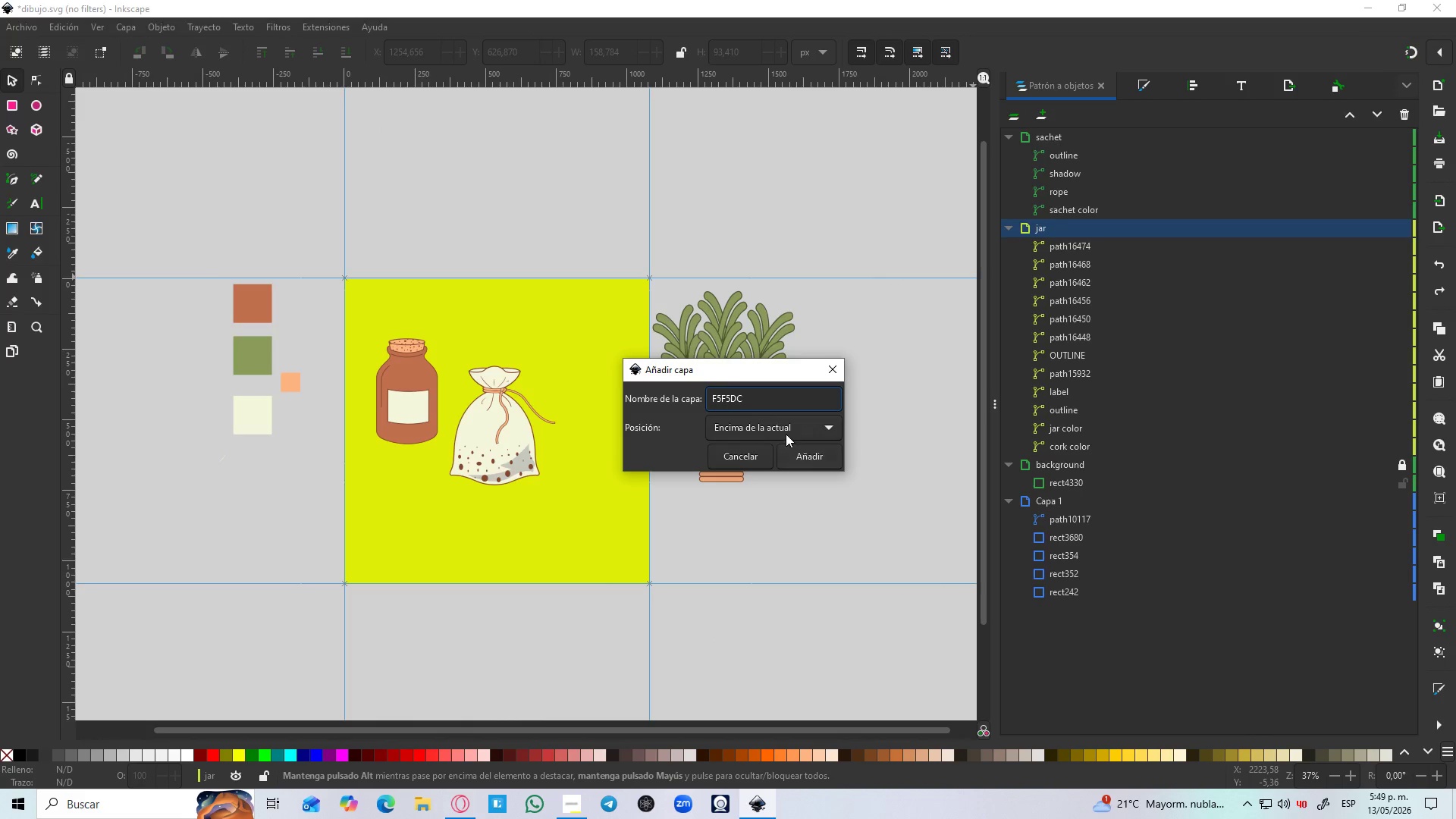 
key(Alt+AltLeft)
 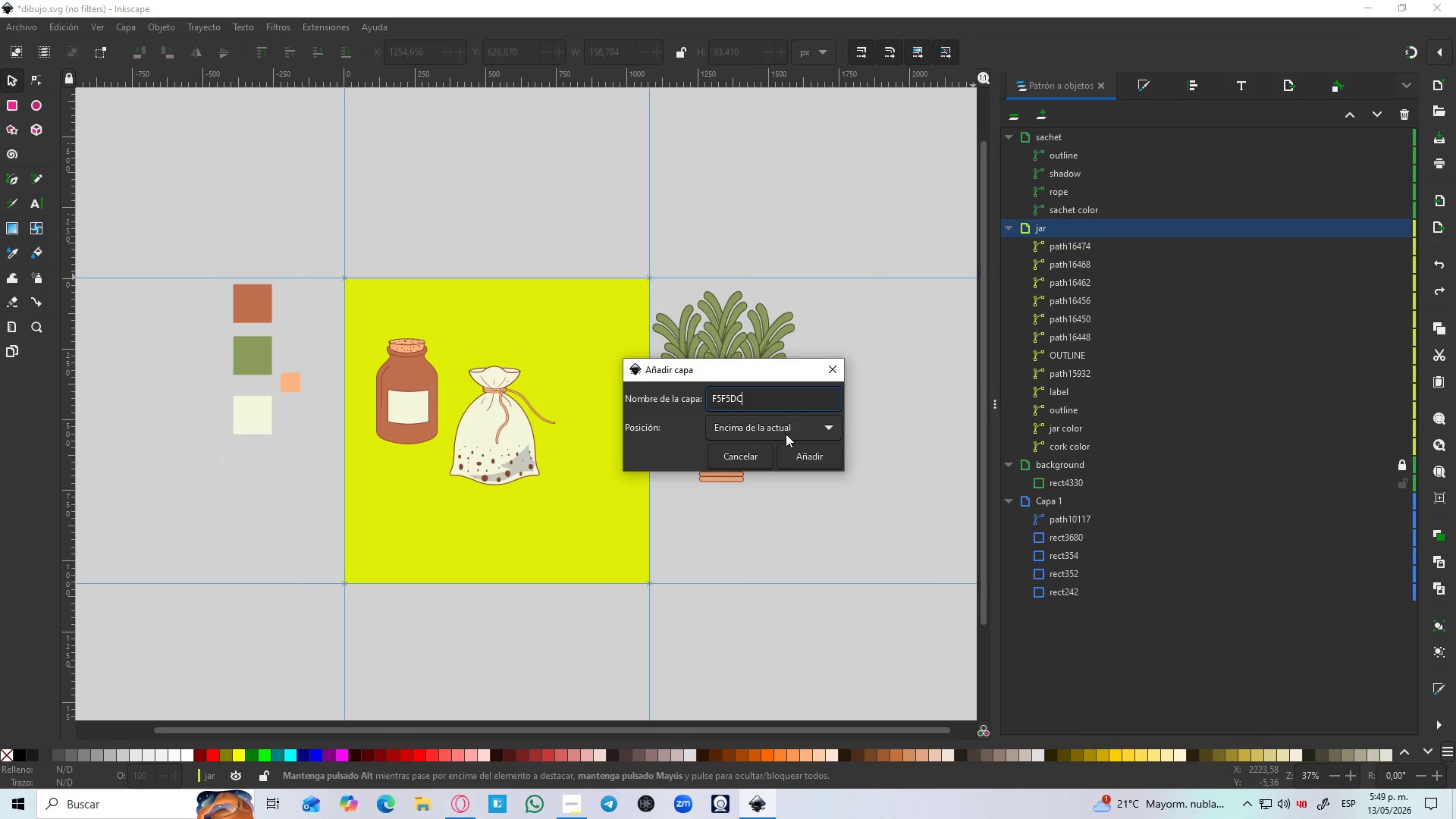 
key(Alt+Tab)